 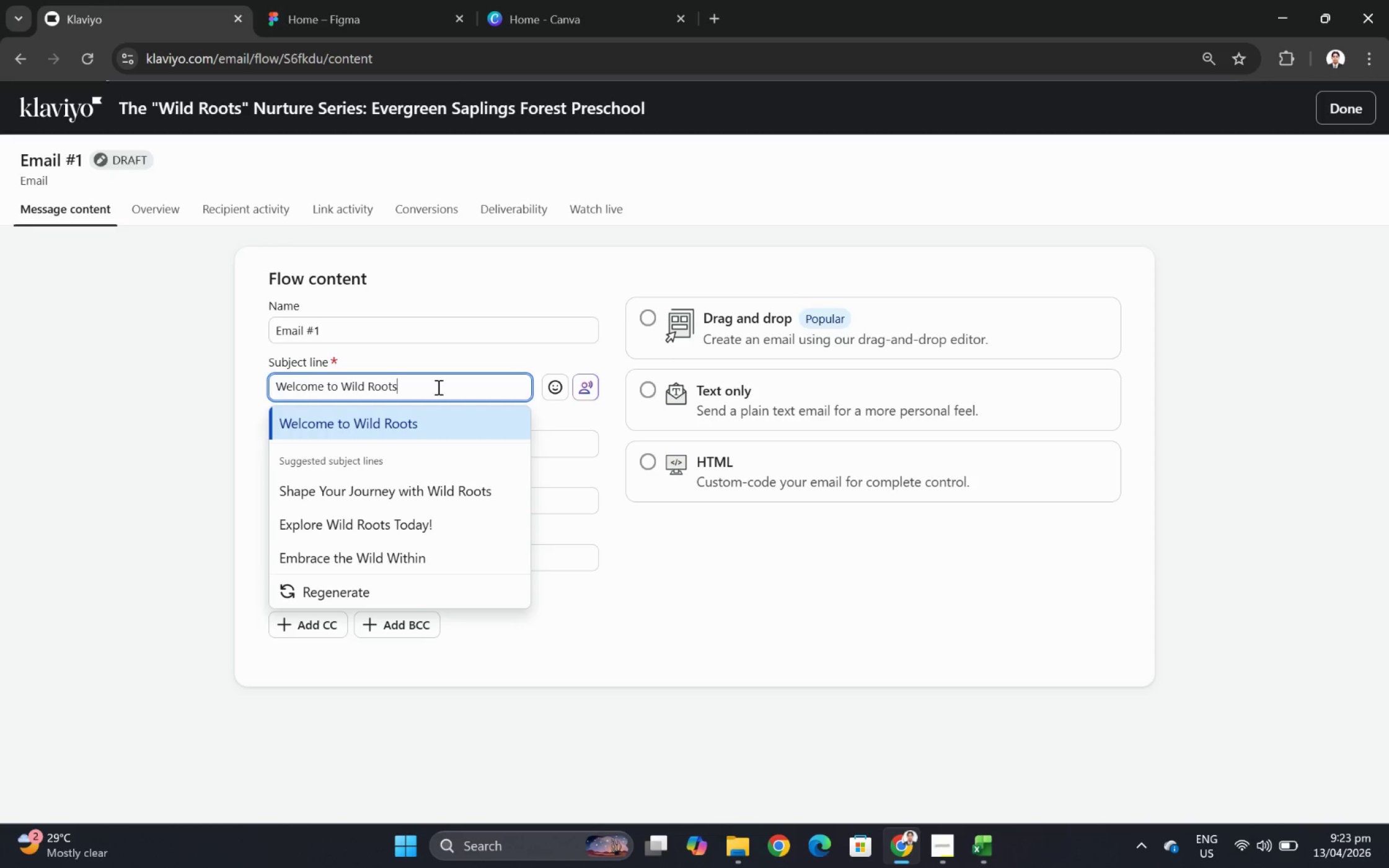 
type( at Evergreen Saplings)
 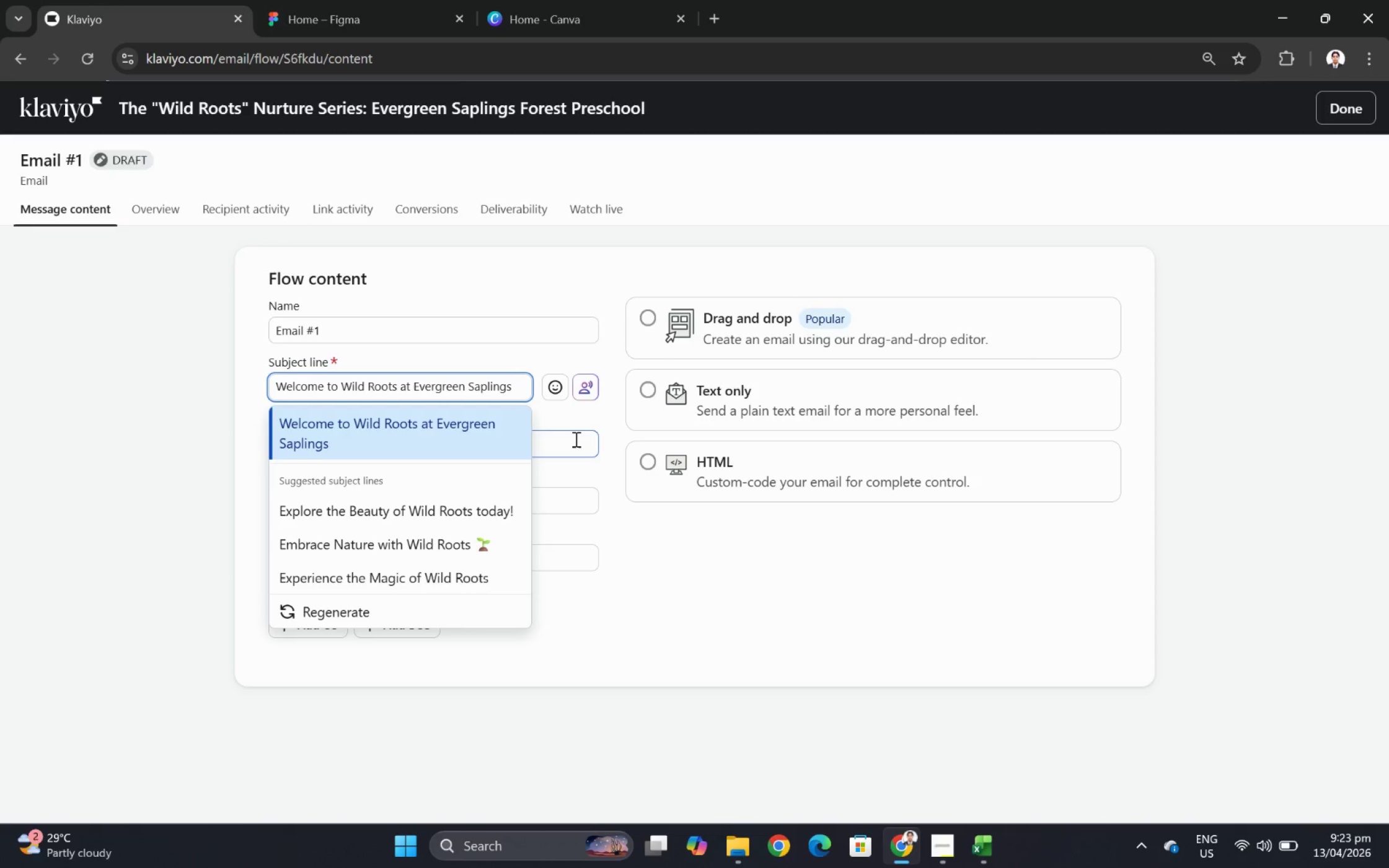 
wait(6.48)
 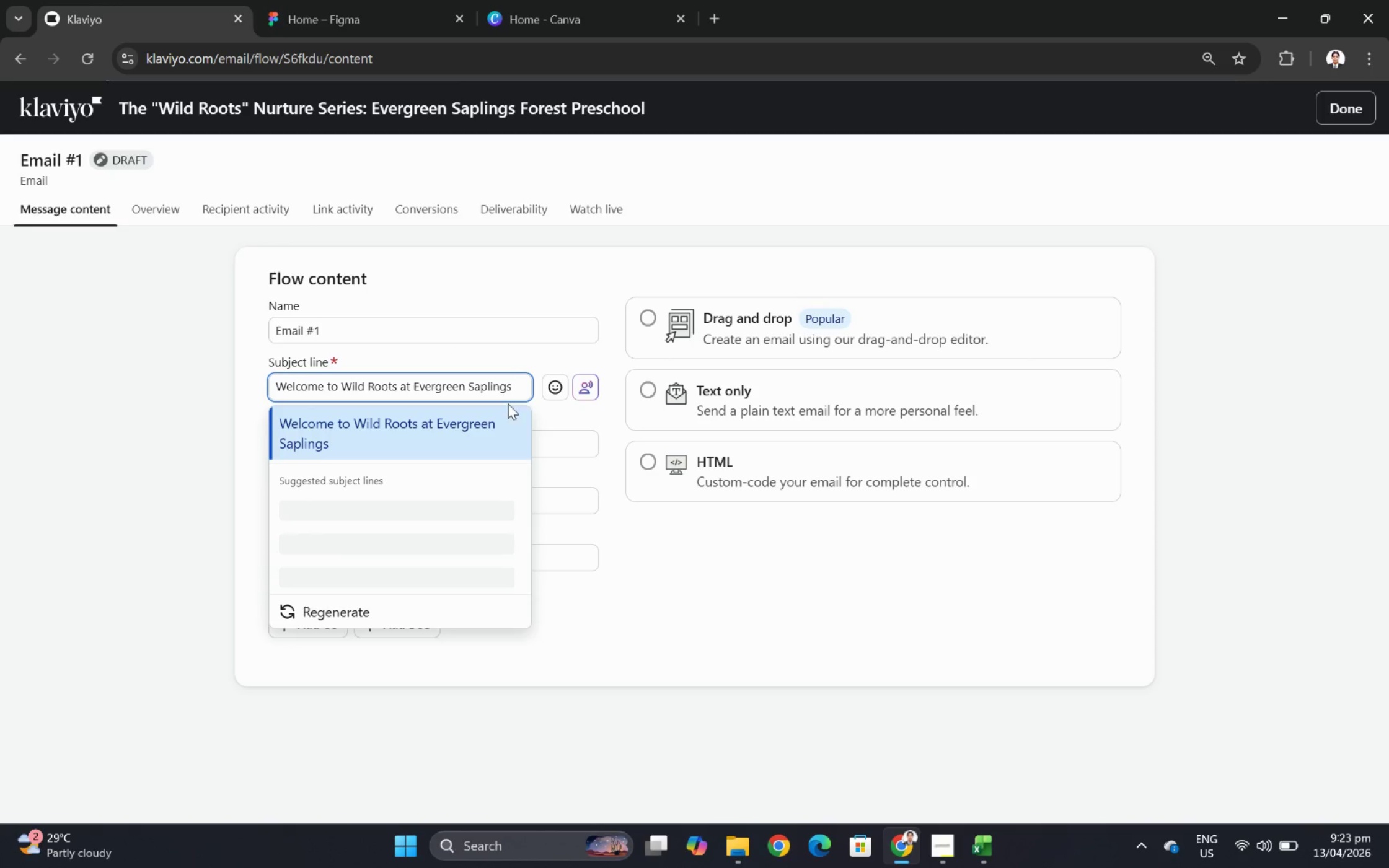 
left_click([575, 439])
 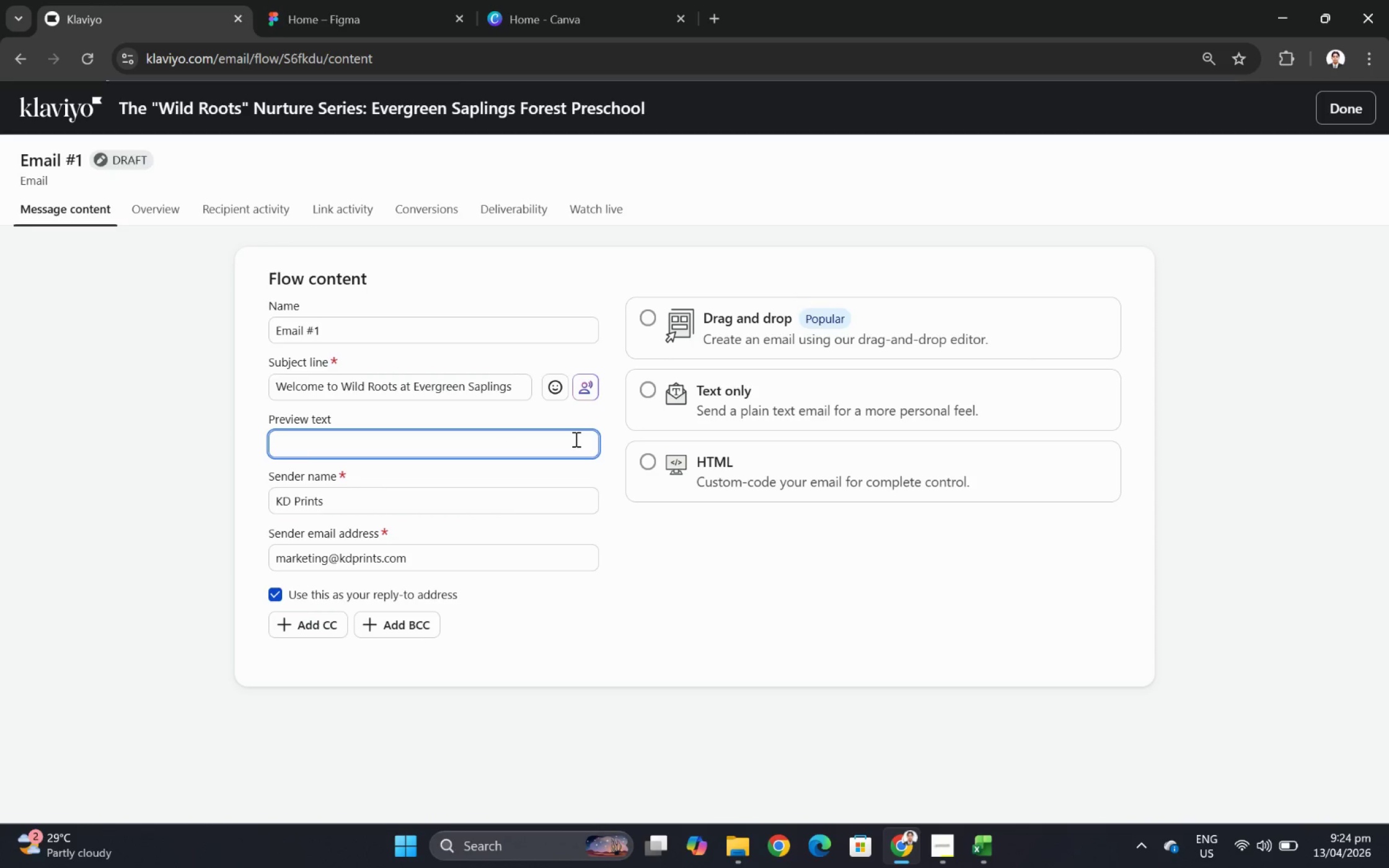 
wait(5.55)
 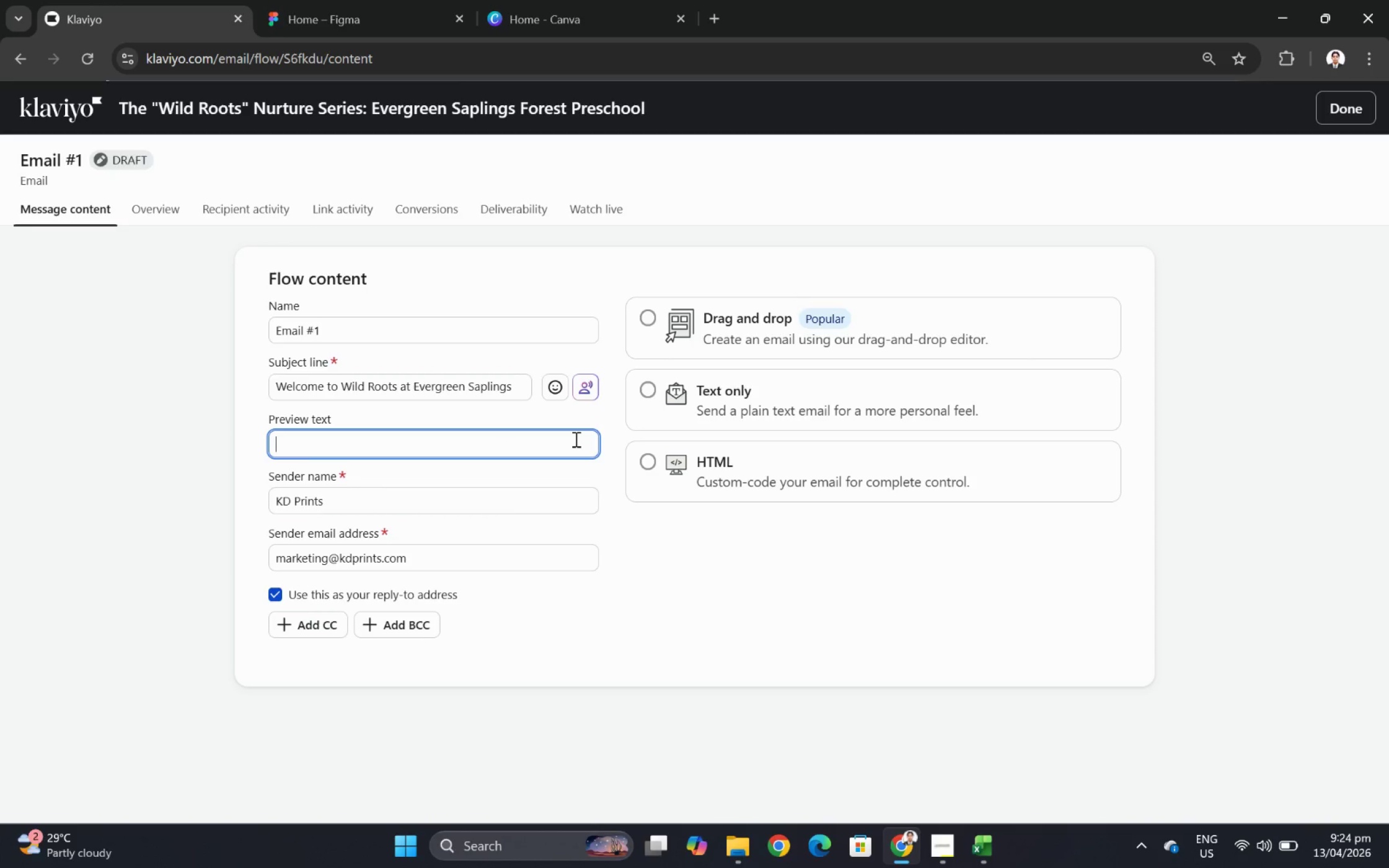 
type(A closer look at what forest preschool is)
 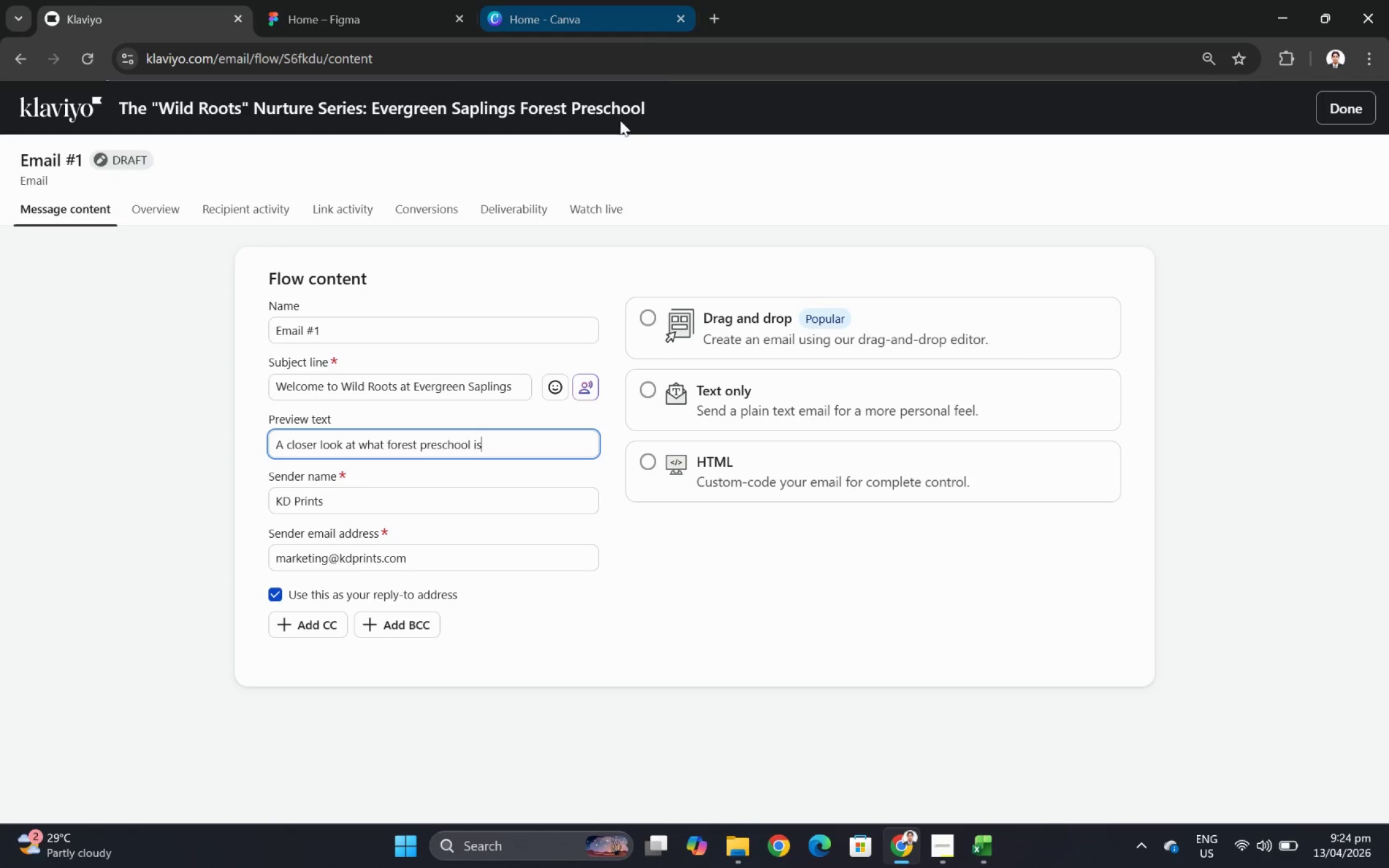 
wait(7.73)
 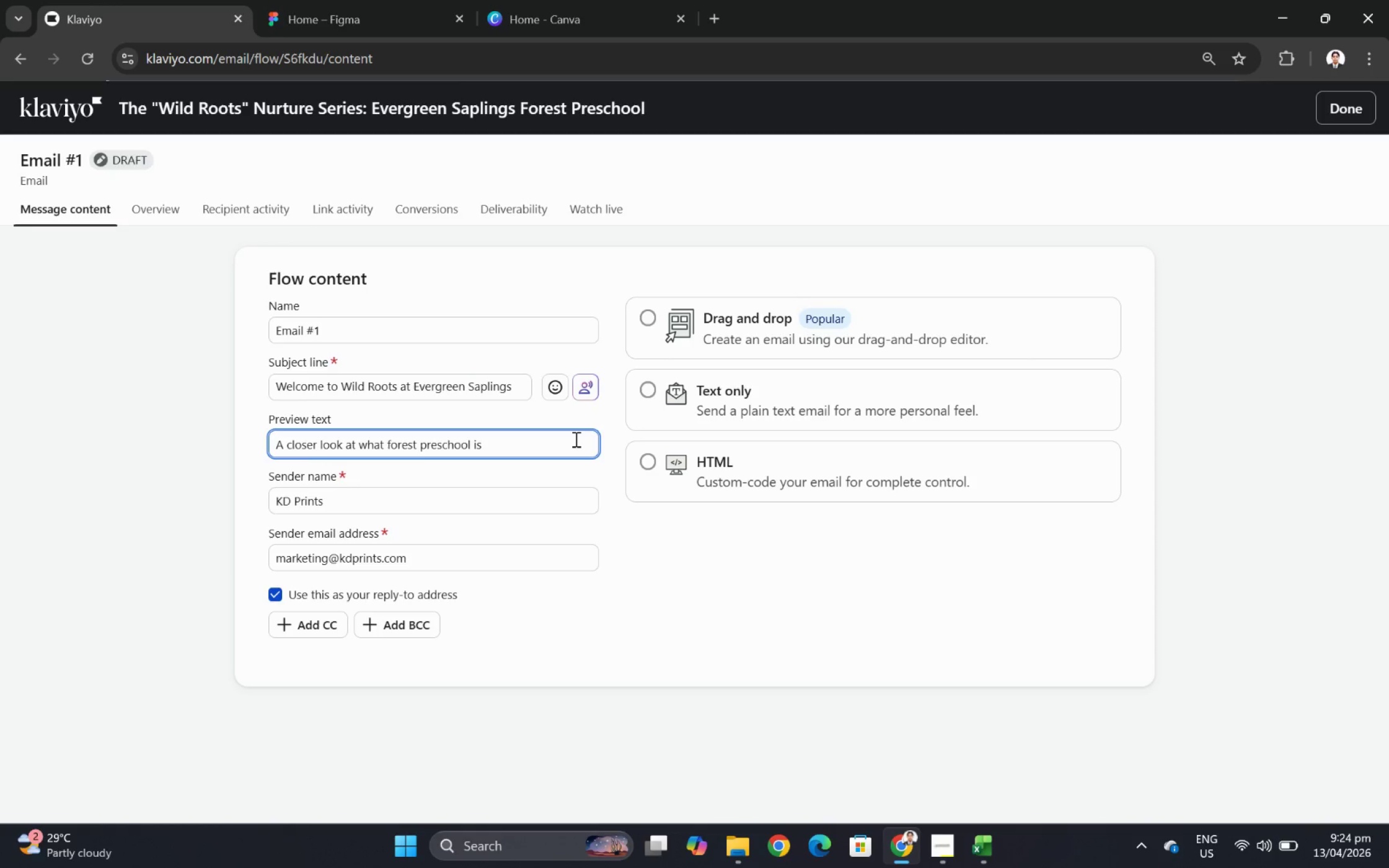 
left_click([710, 19])
 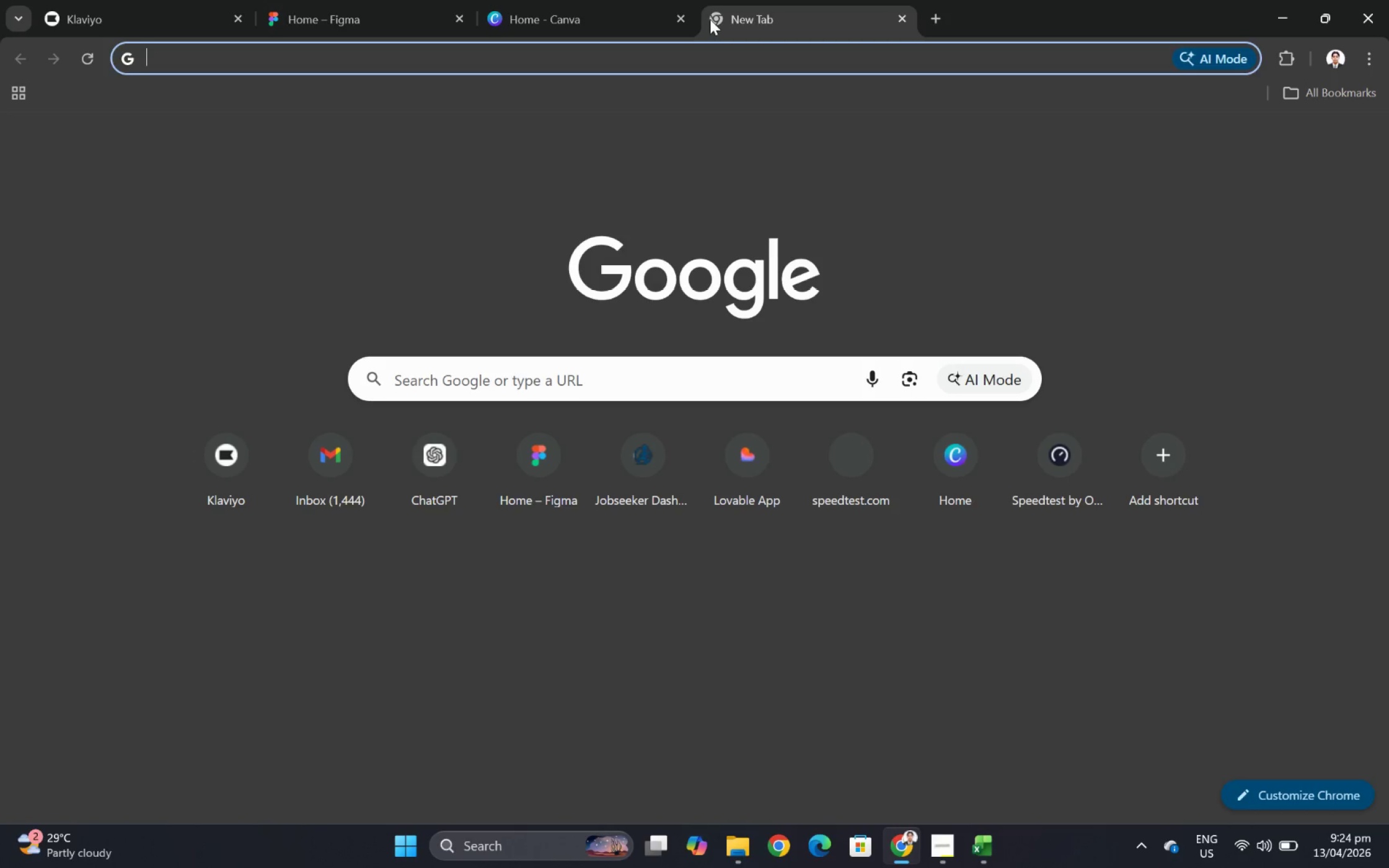 
type(em dash s)
 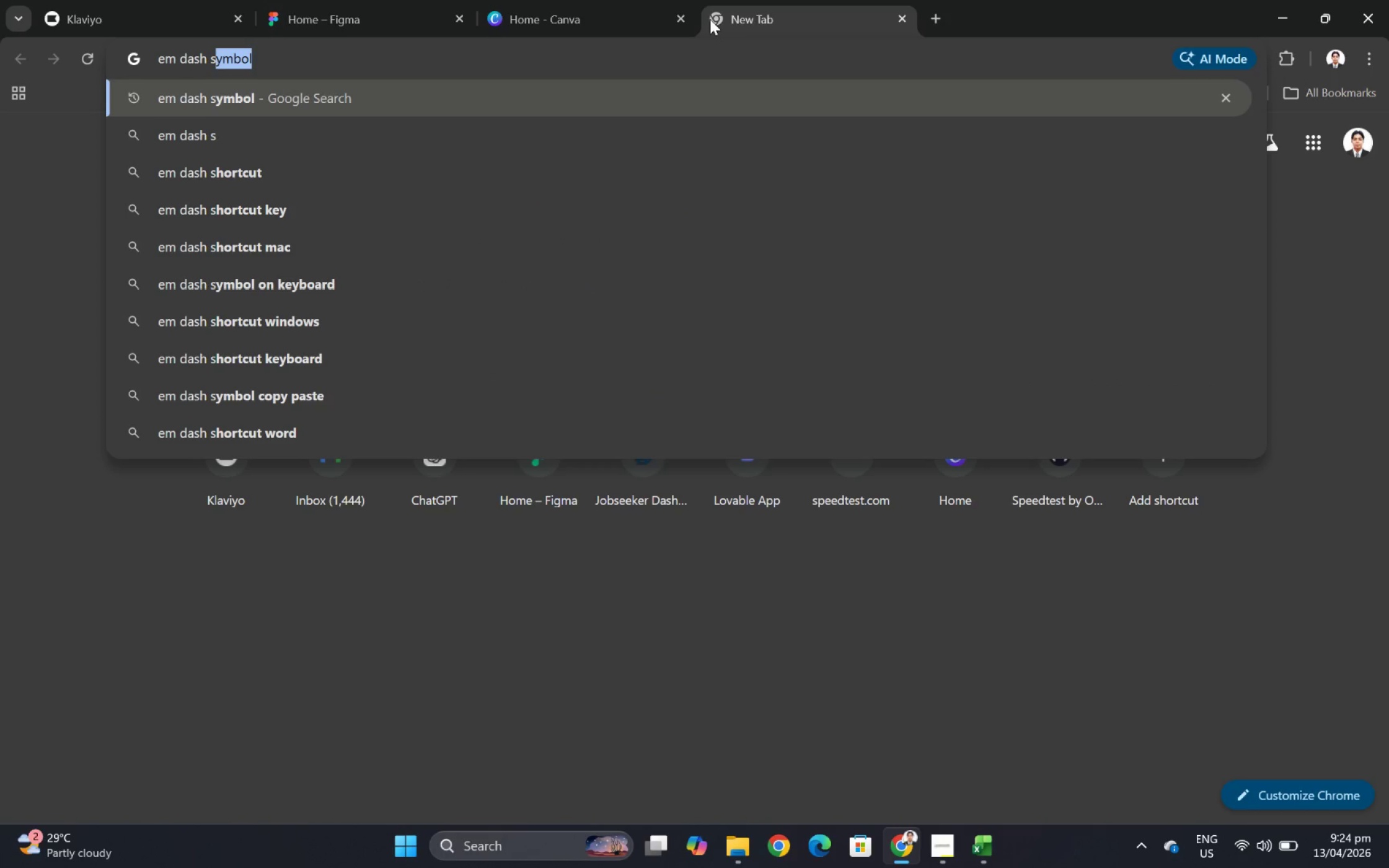 
key(Enter)
 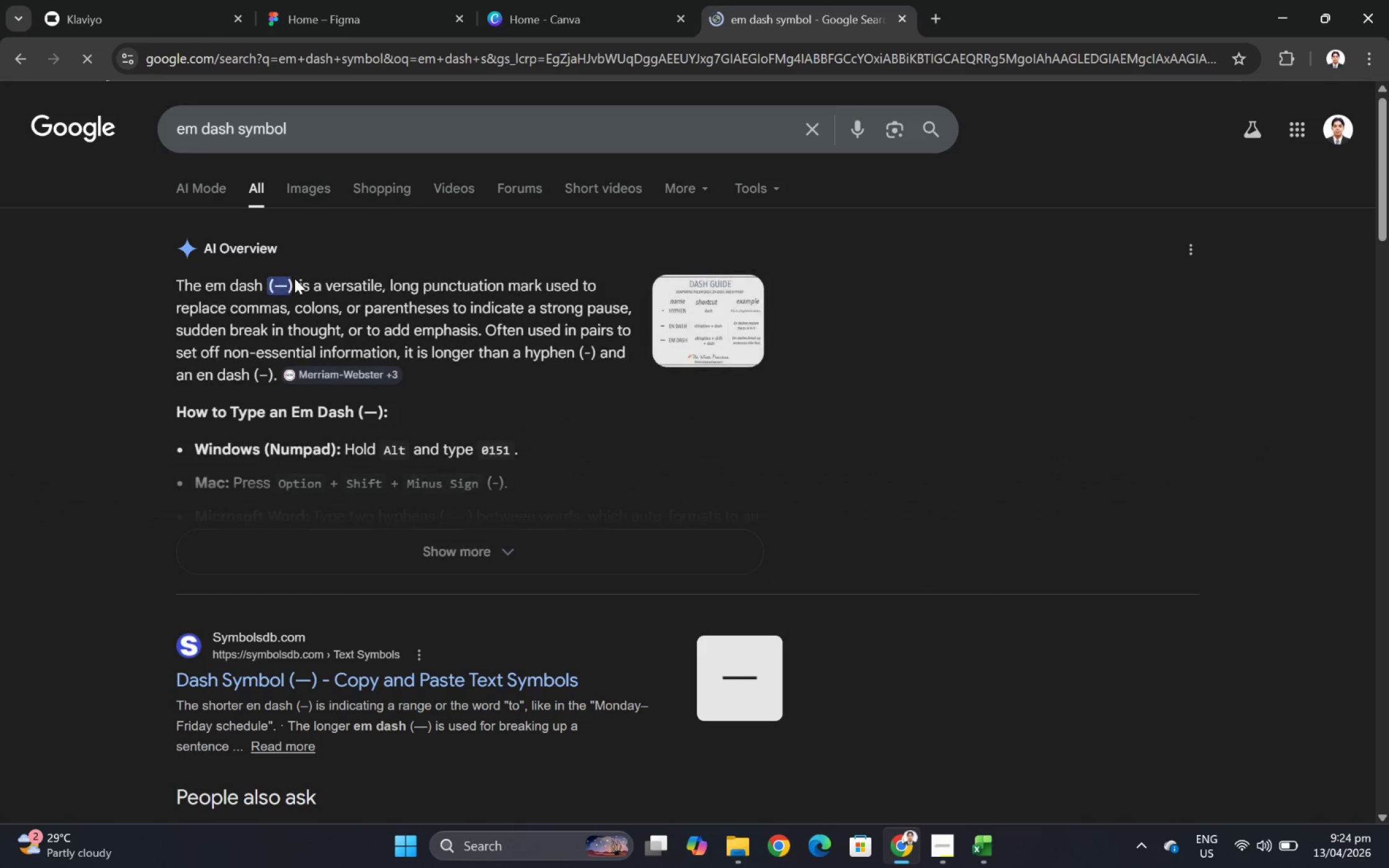 
left_click_drag(start_coordinate=[274, 284], to_coordinate=[284, 285])
 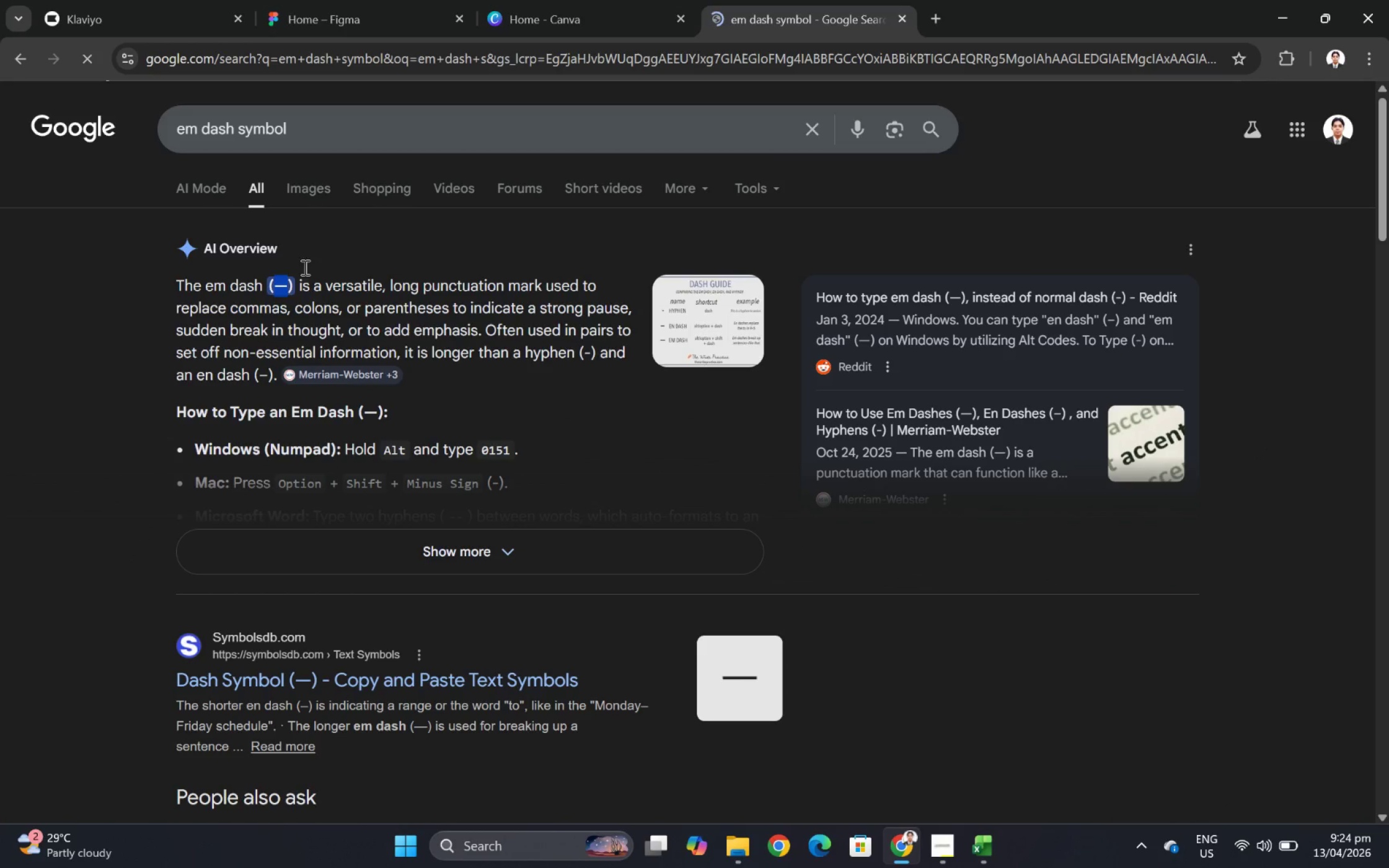 
key(Control+C)
 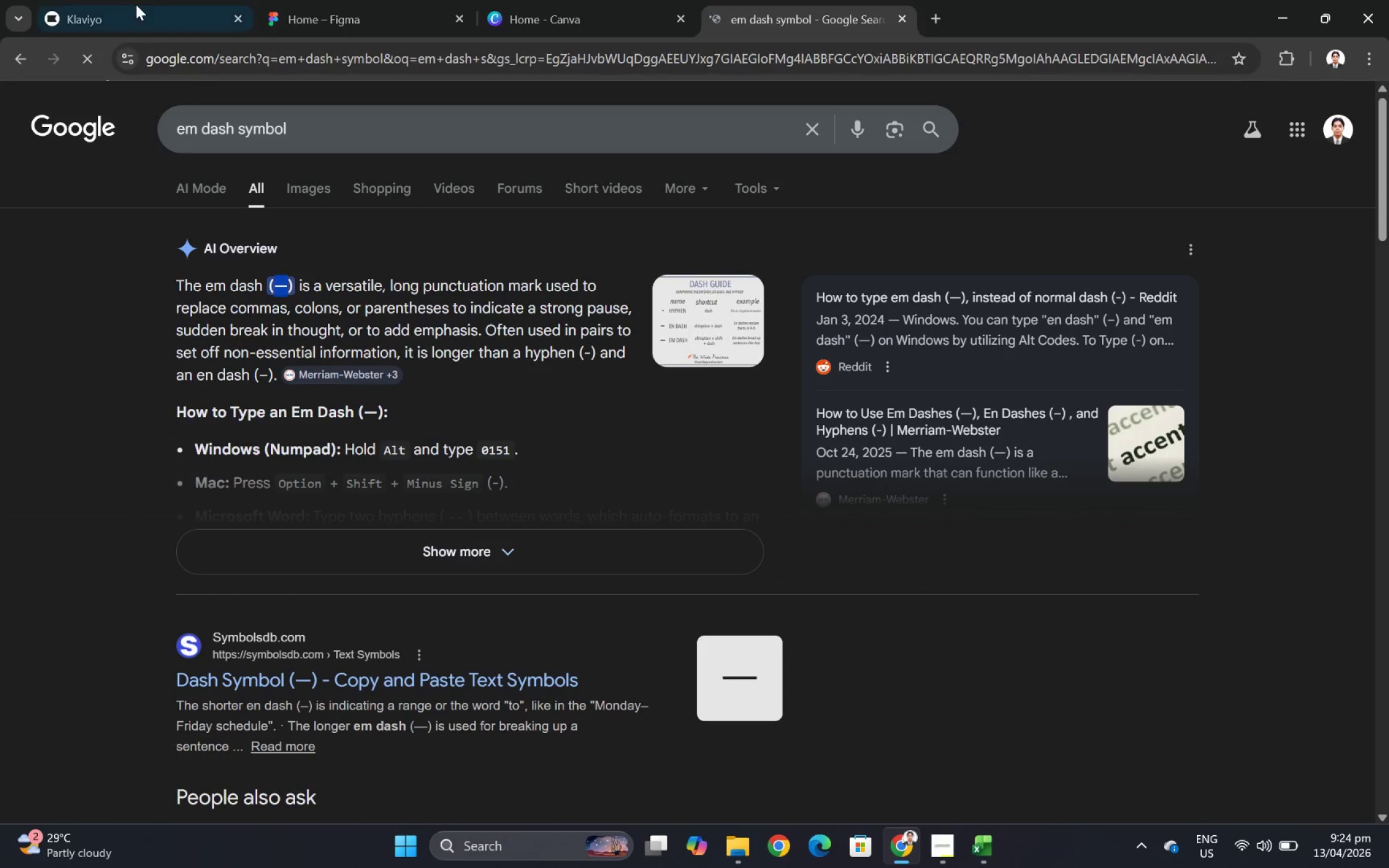 
left_click([131, 0])
 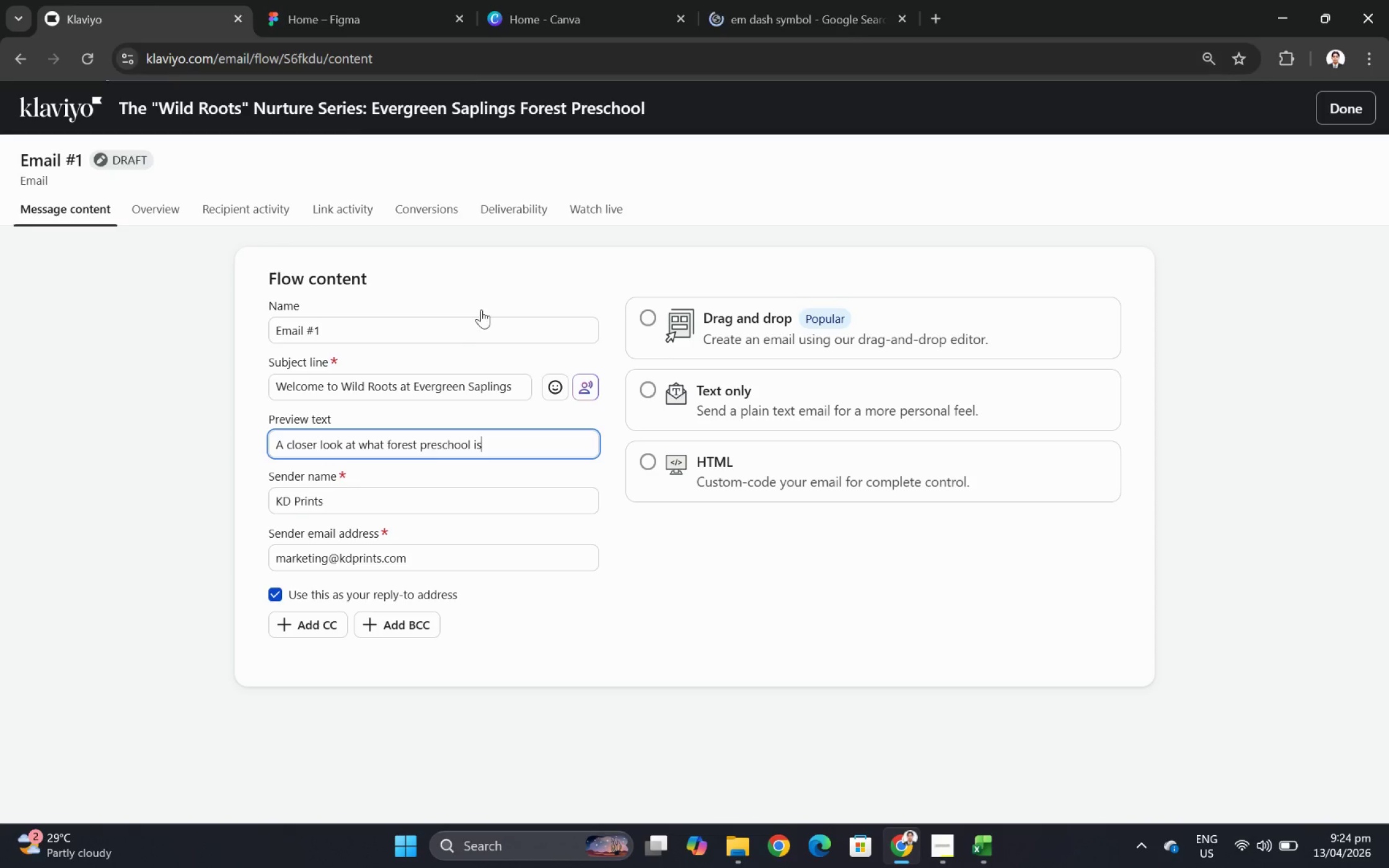 
key(Control+V)
 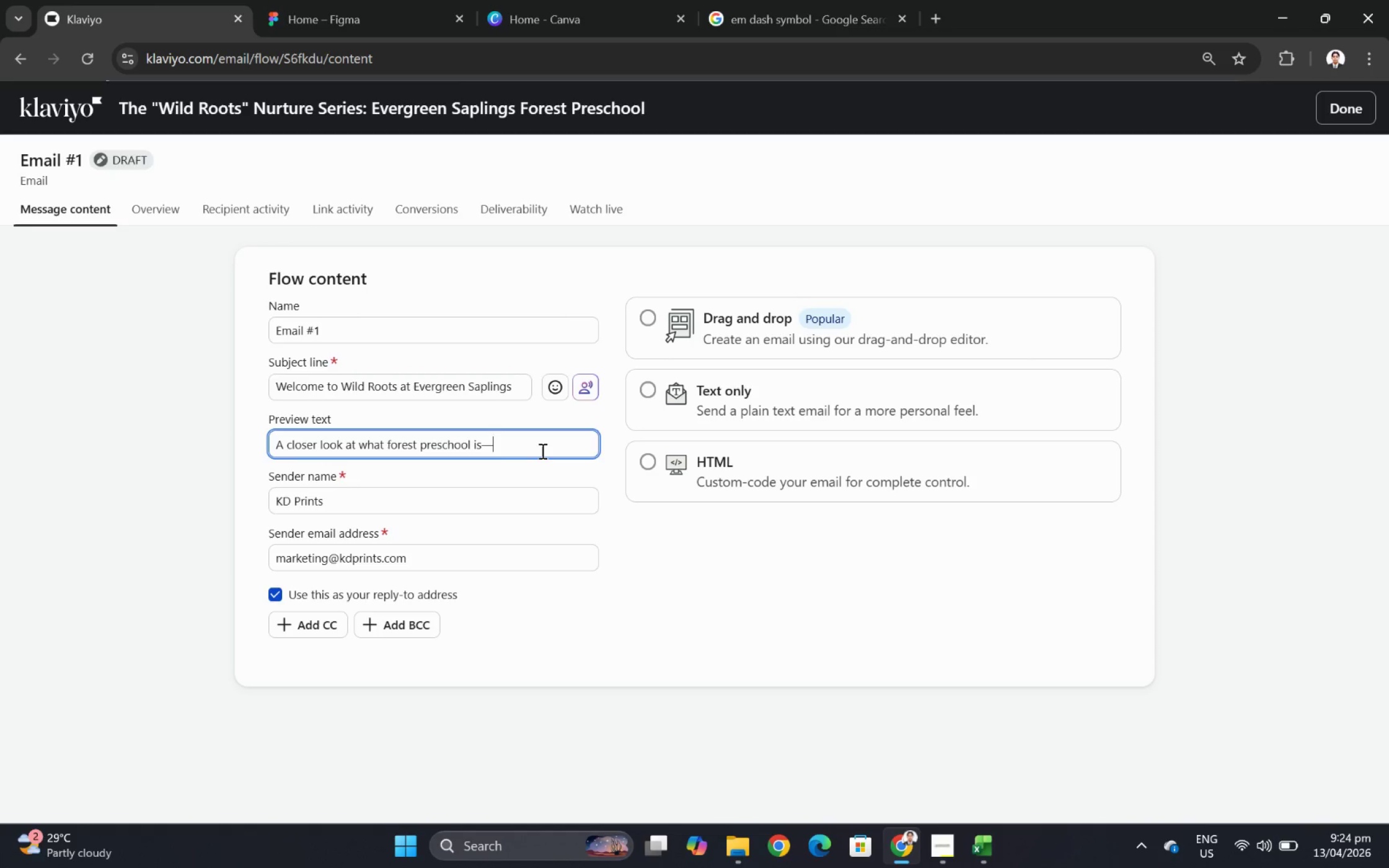 
type(and what is not)
 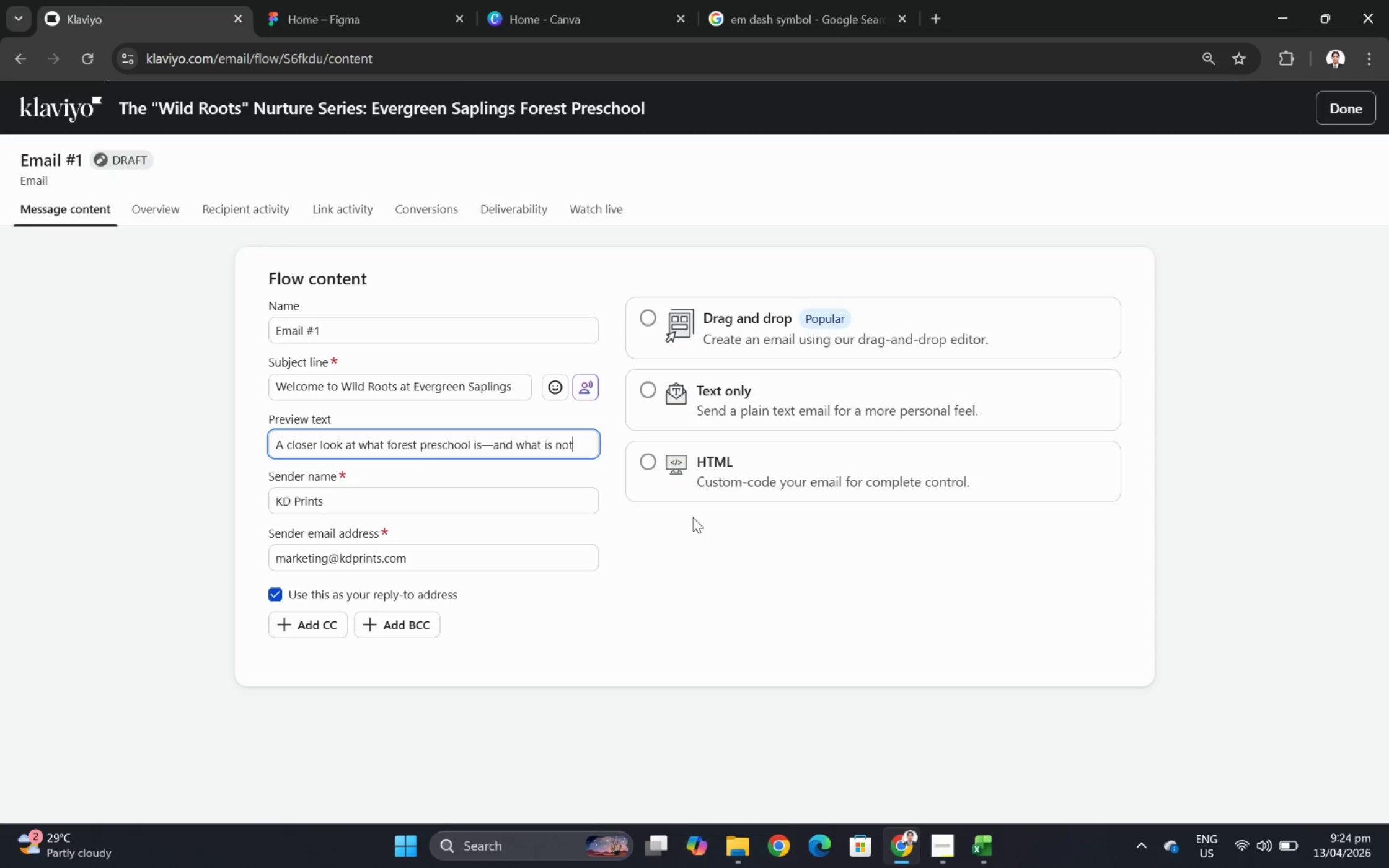 
key(Period)
 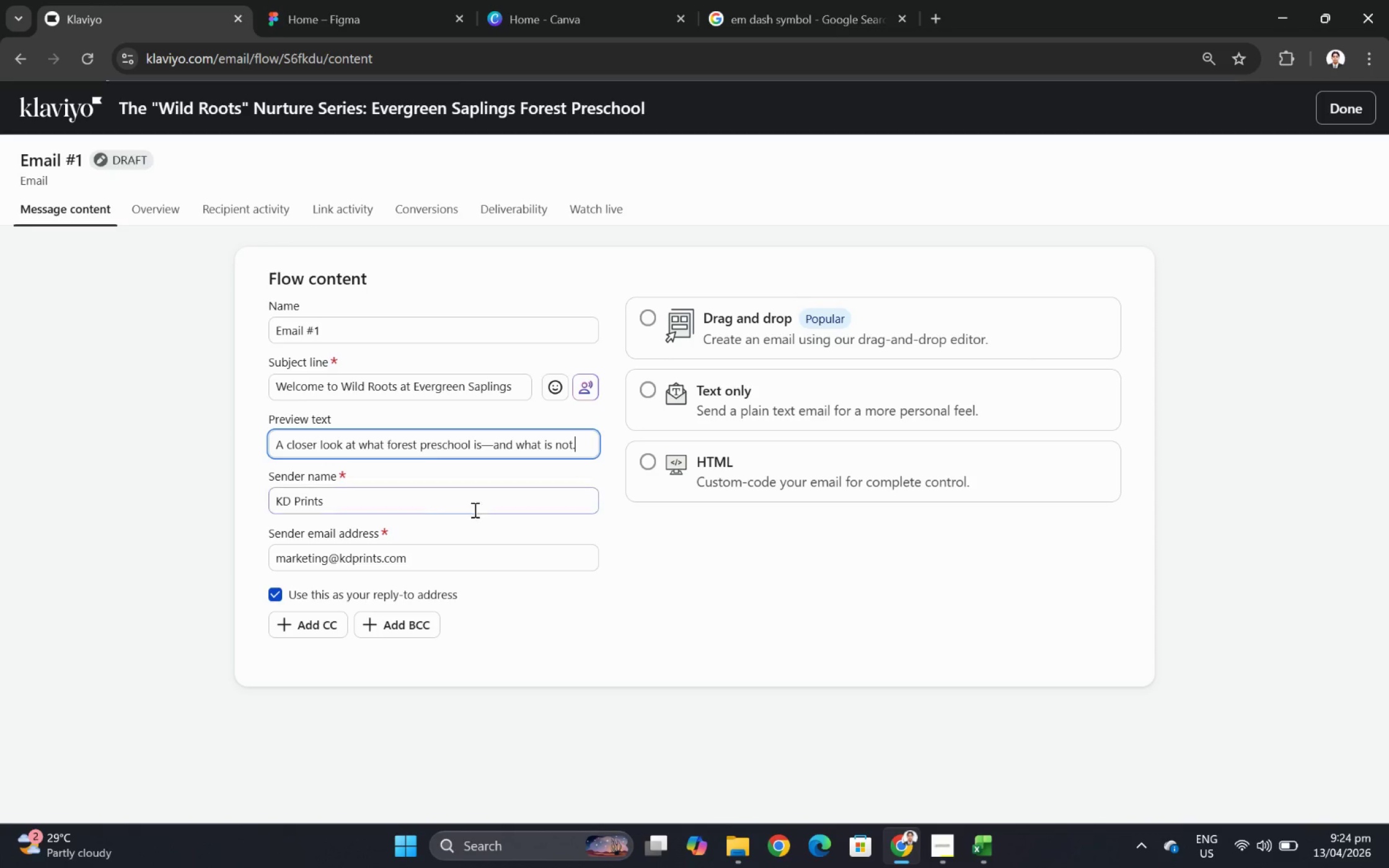 
double_click([425, 509])
 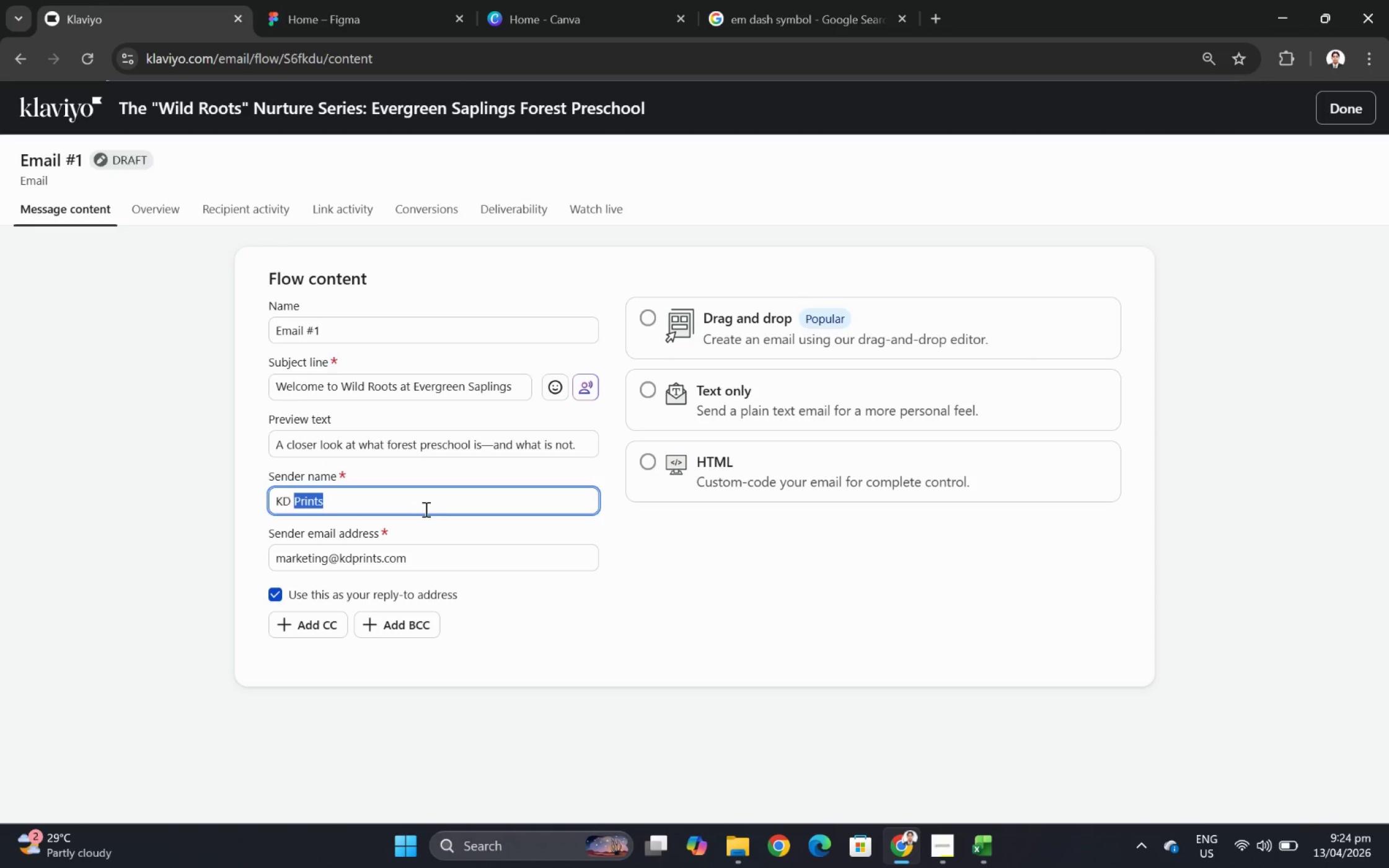 
triple_click([425, 509])
 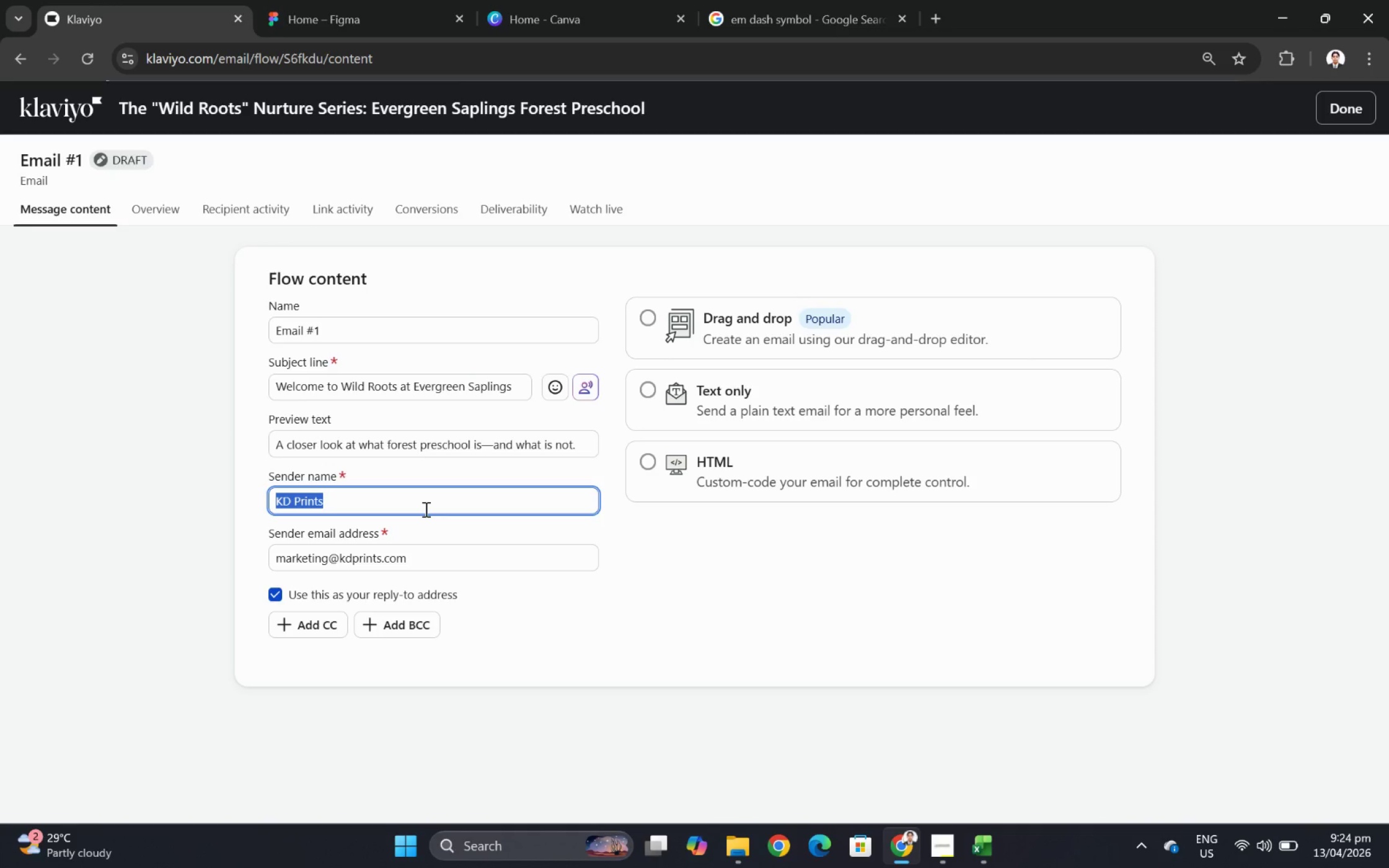 
type(Ever)
 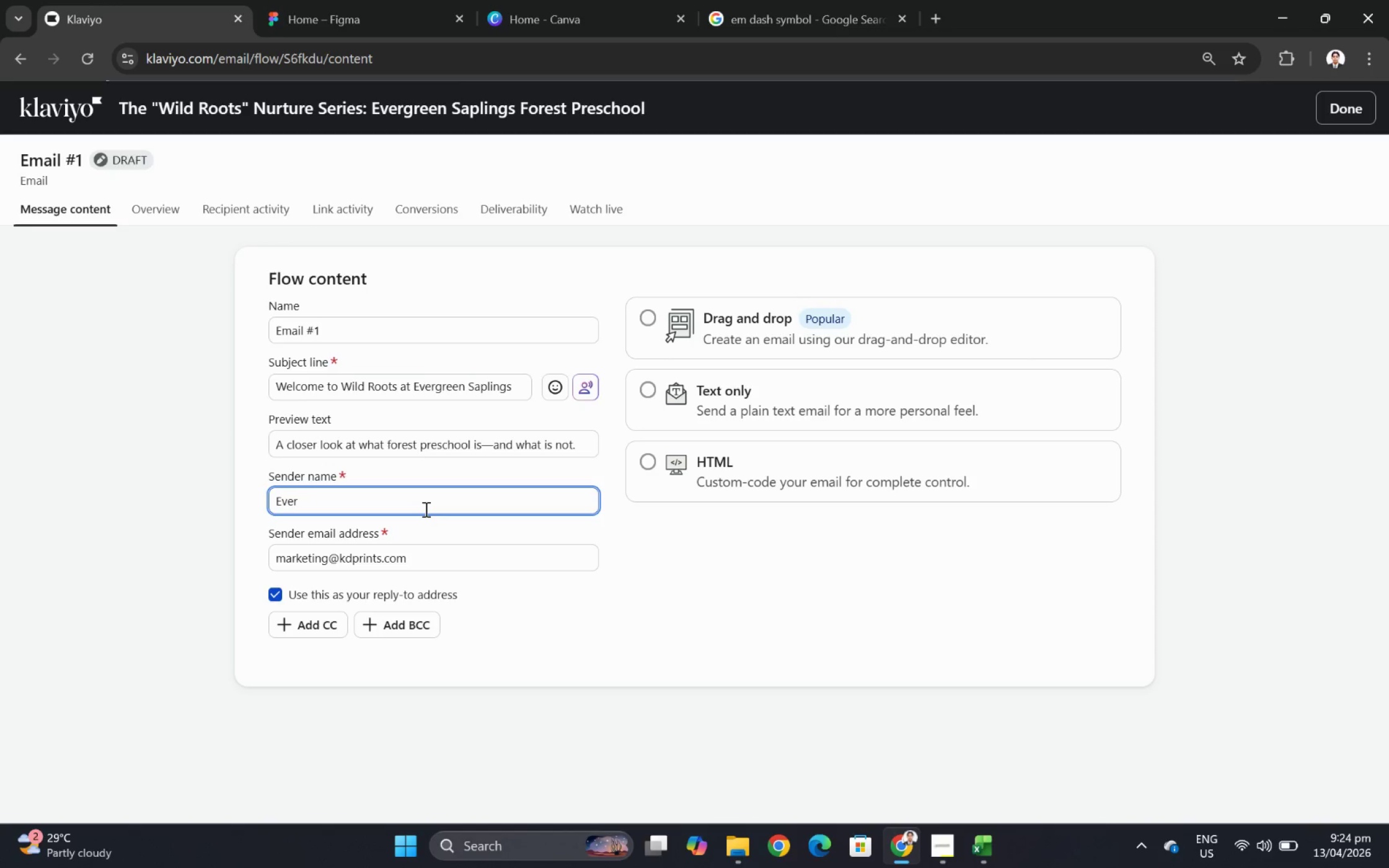 
type(green Saplings)
 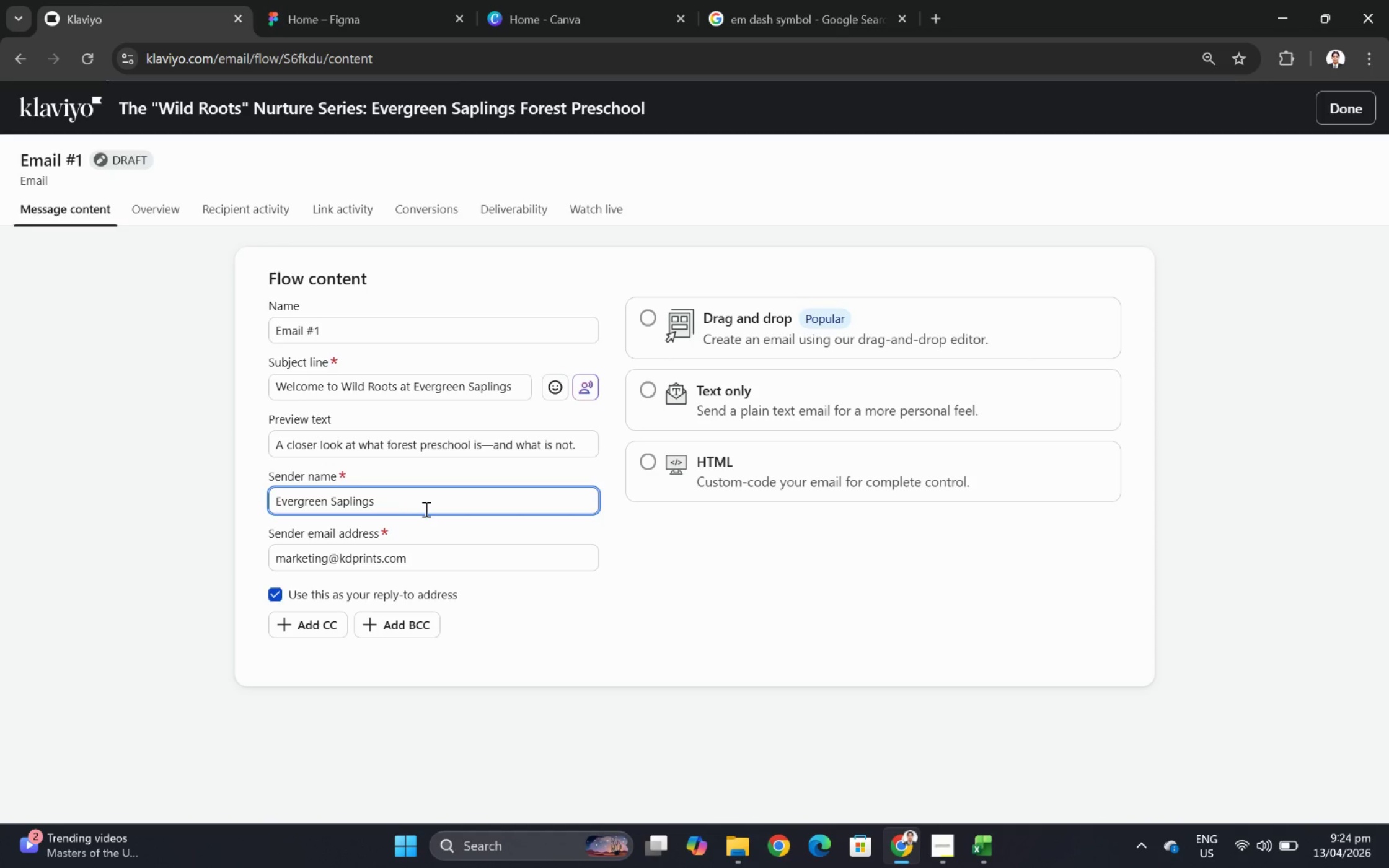 
wait(5.9)
 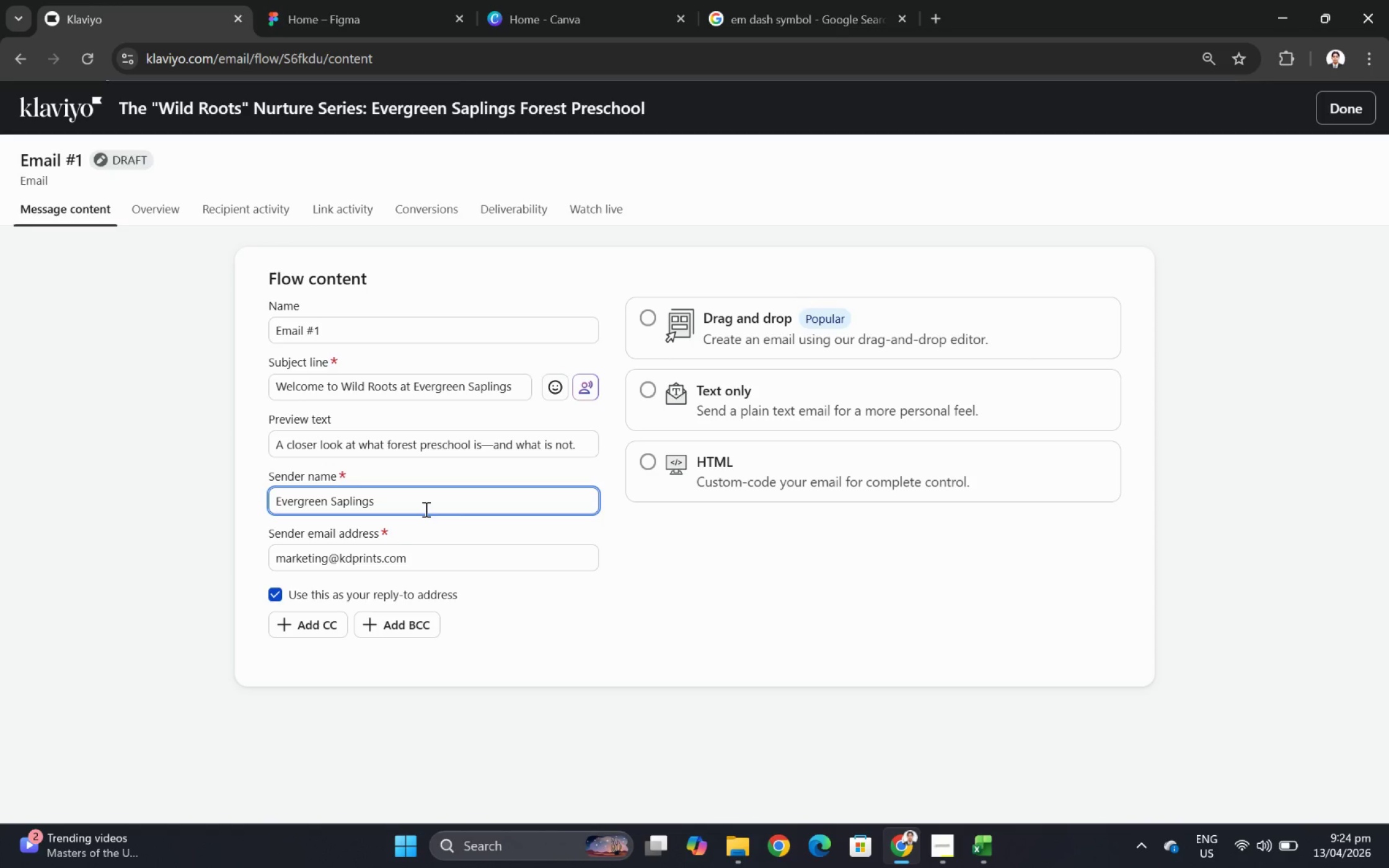 
left_click_drag(start_coordinate=[342, 558], to_coordinate=[381, 556])
 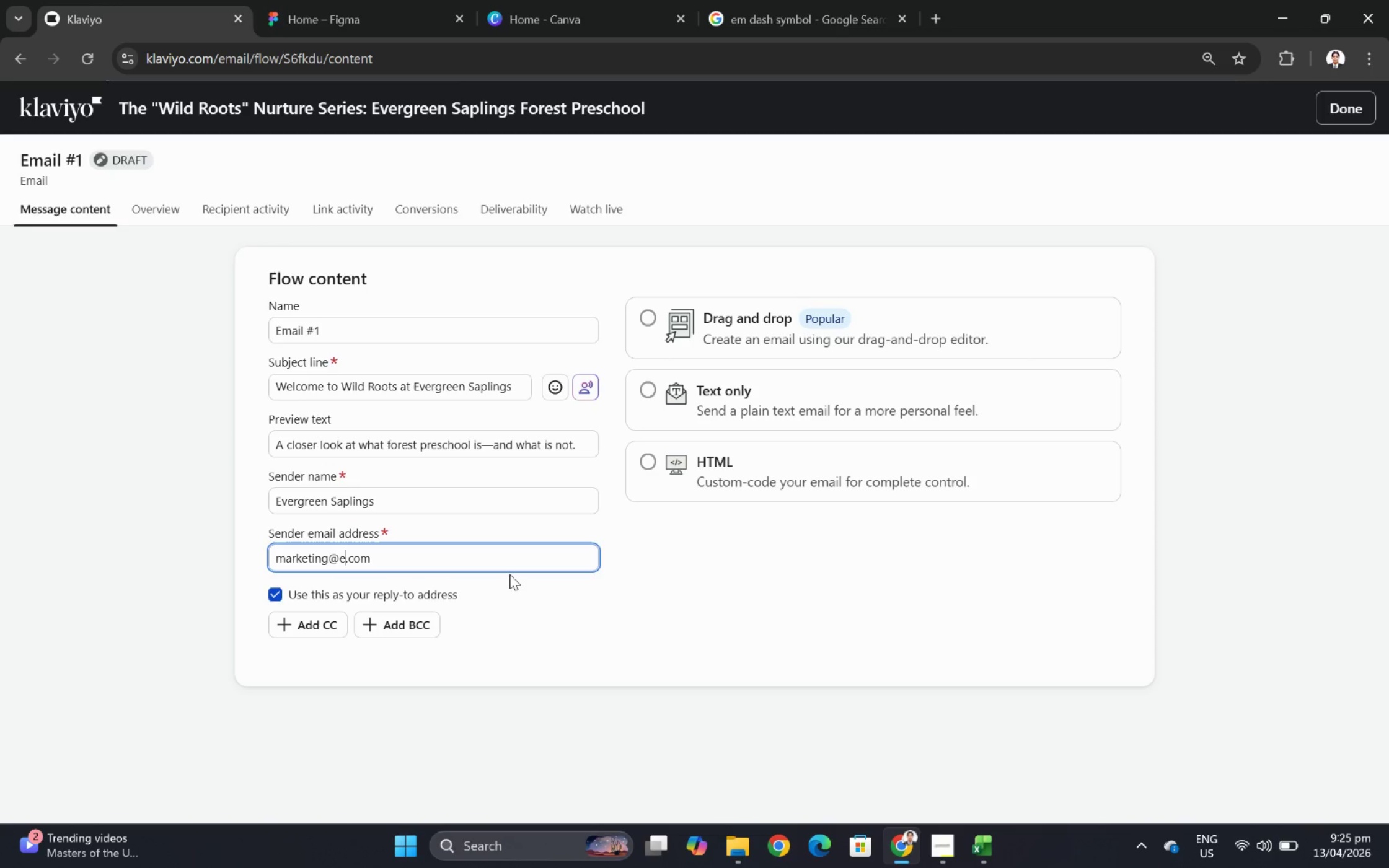 
type(evergreensaplings)
 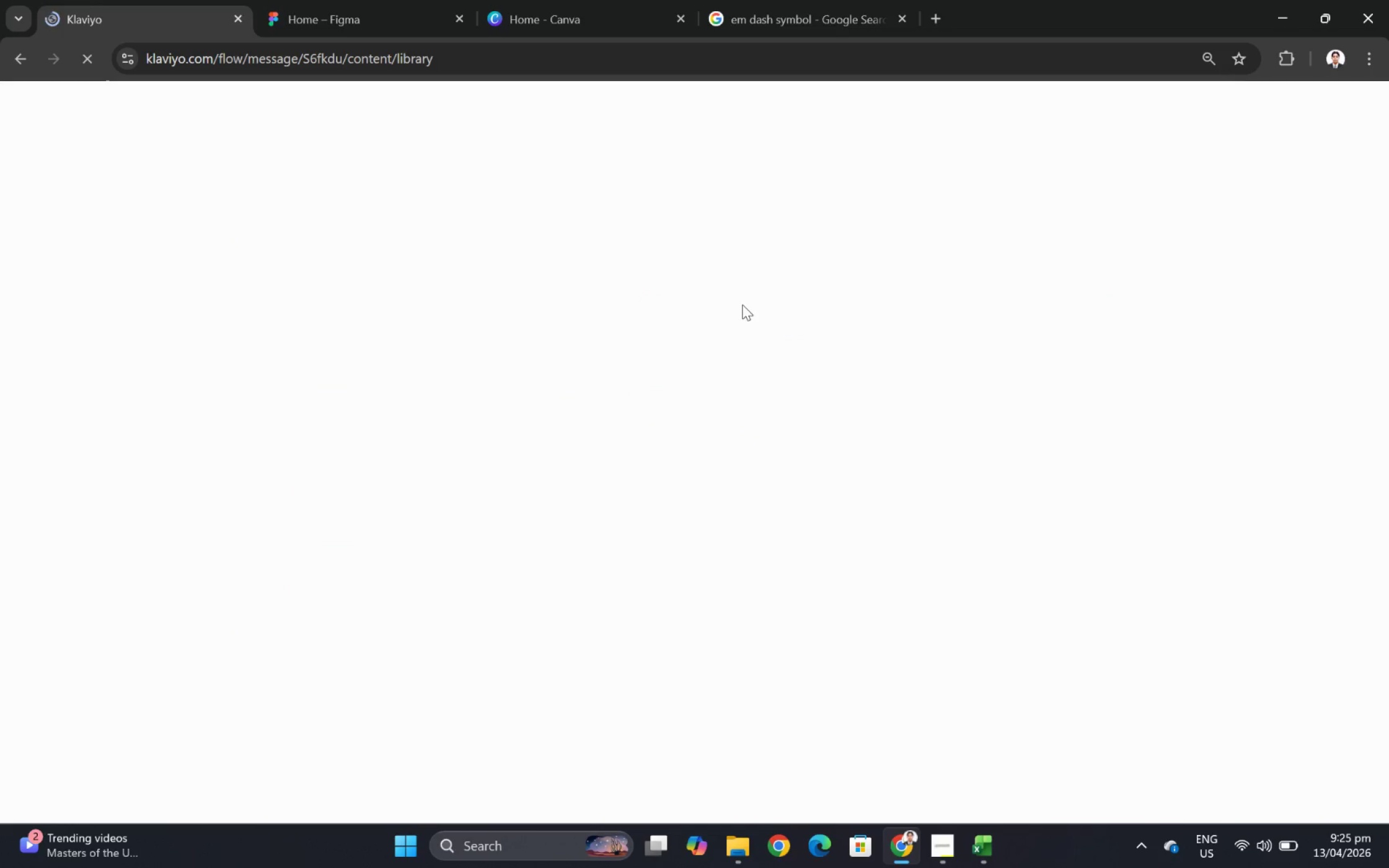 
wait(44.35)
 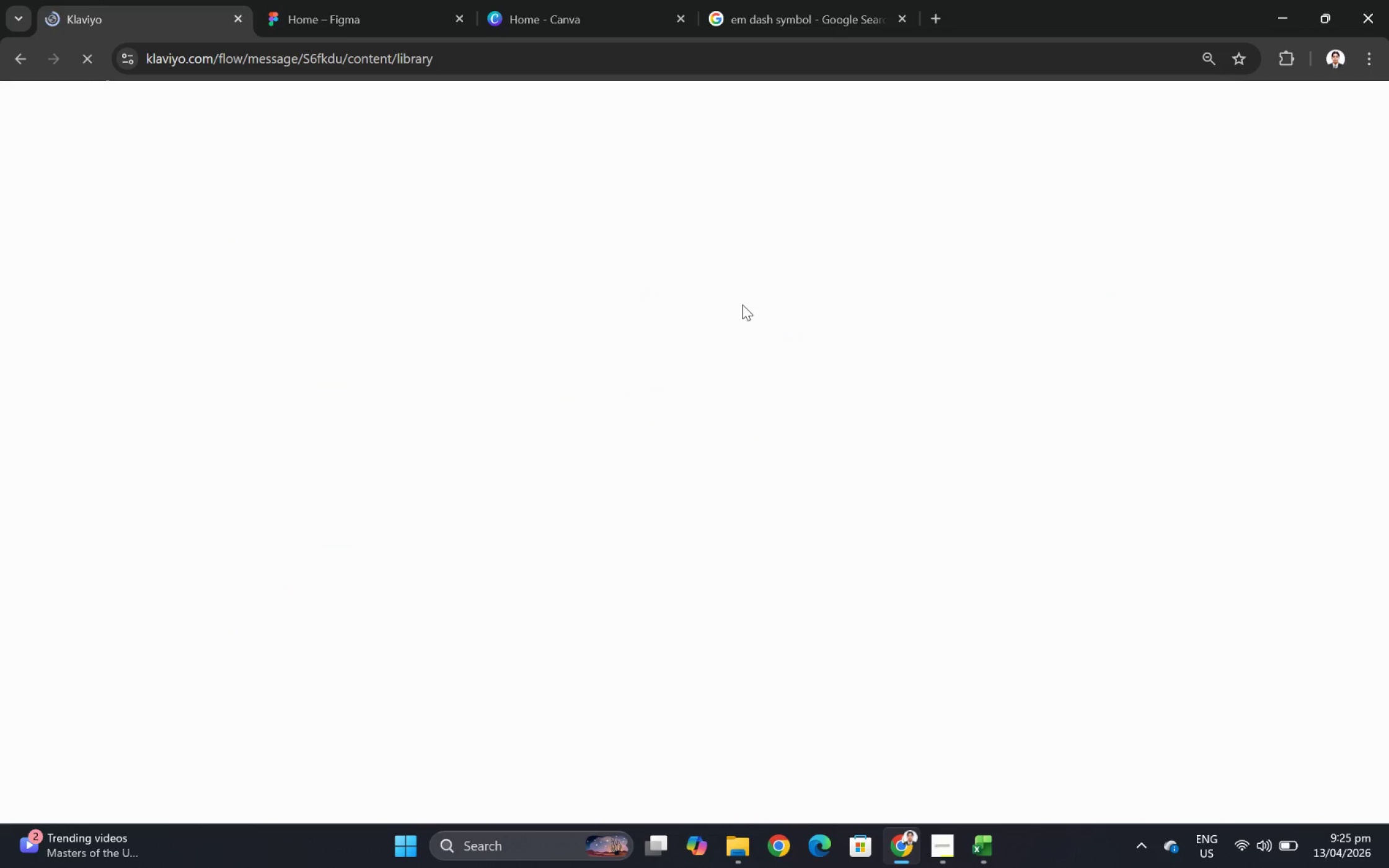 
mouse_move([725, 291])
 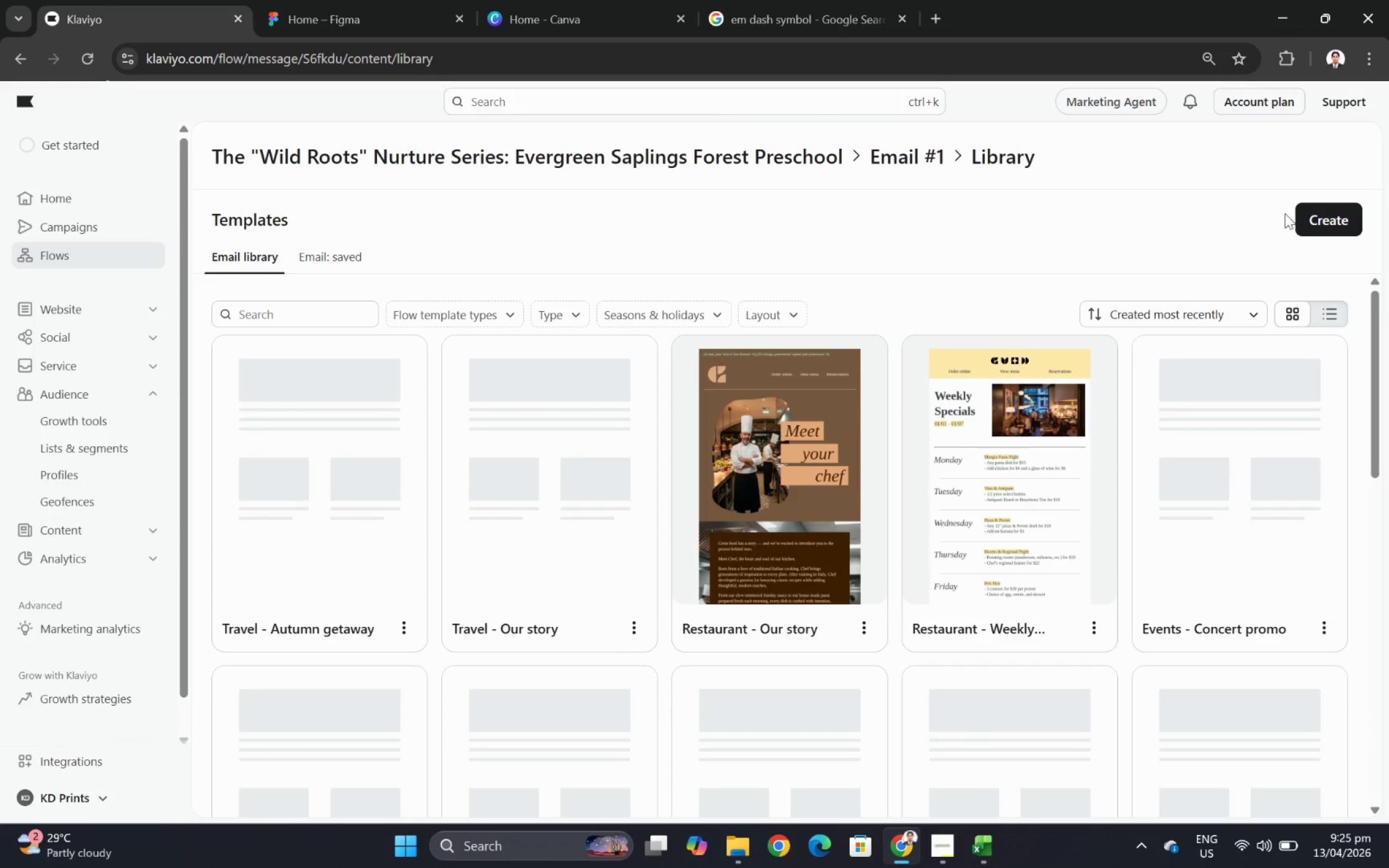 
left_click([1312, 219])
 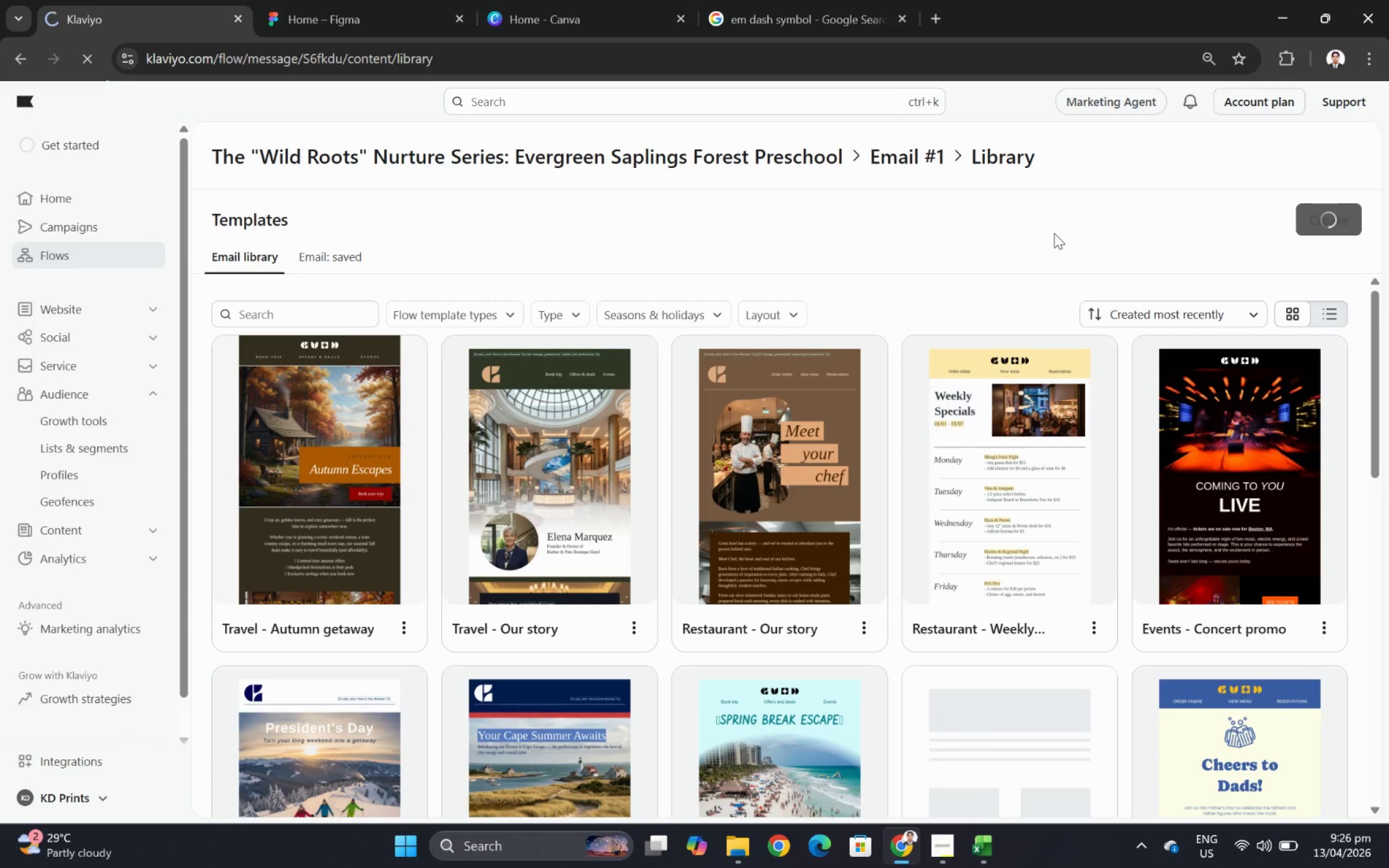 
wait(6.23)
 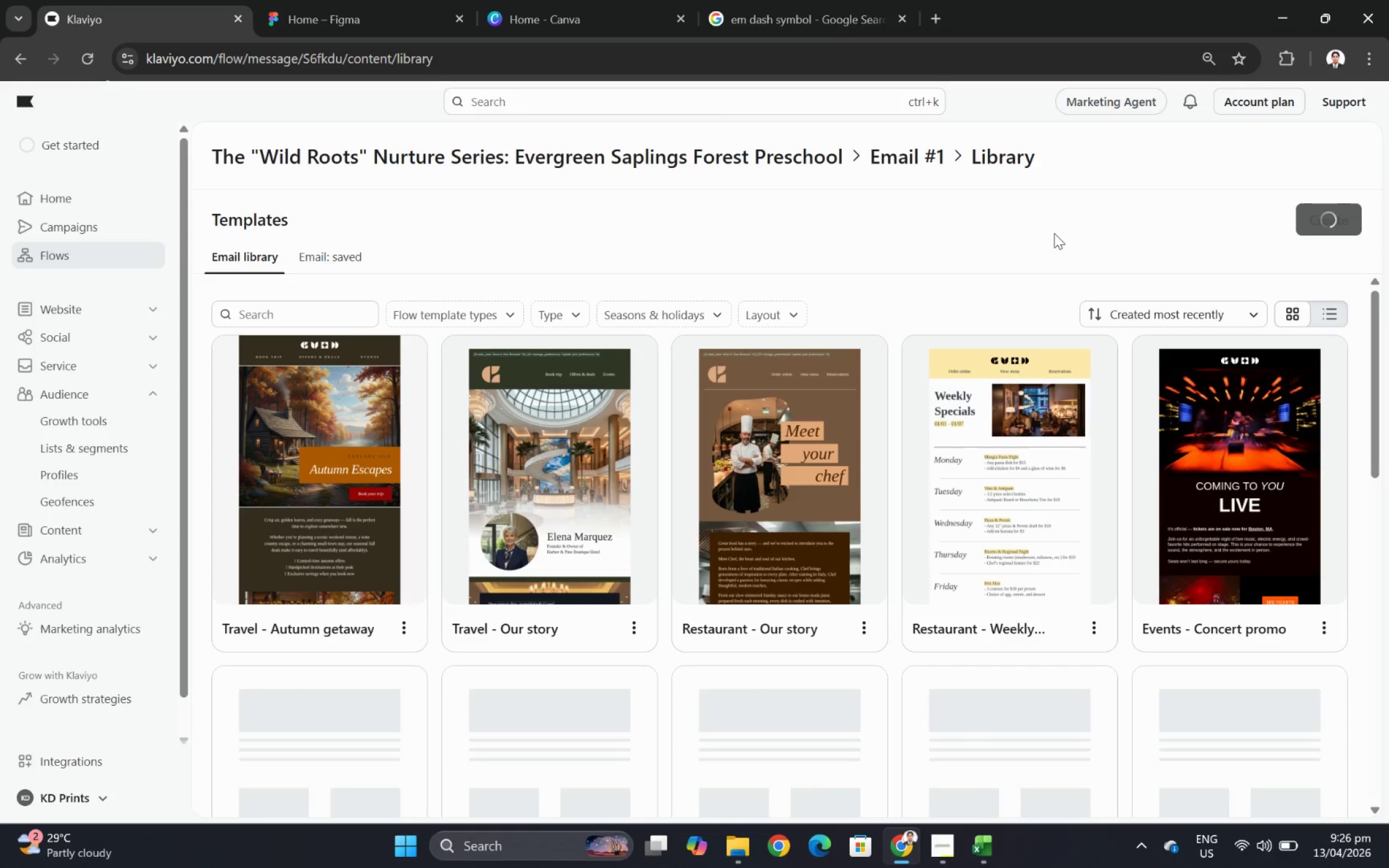 
left_click([957, 840])